 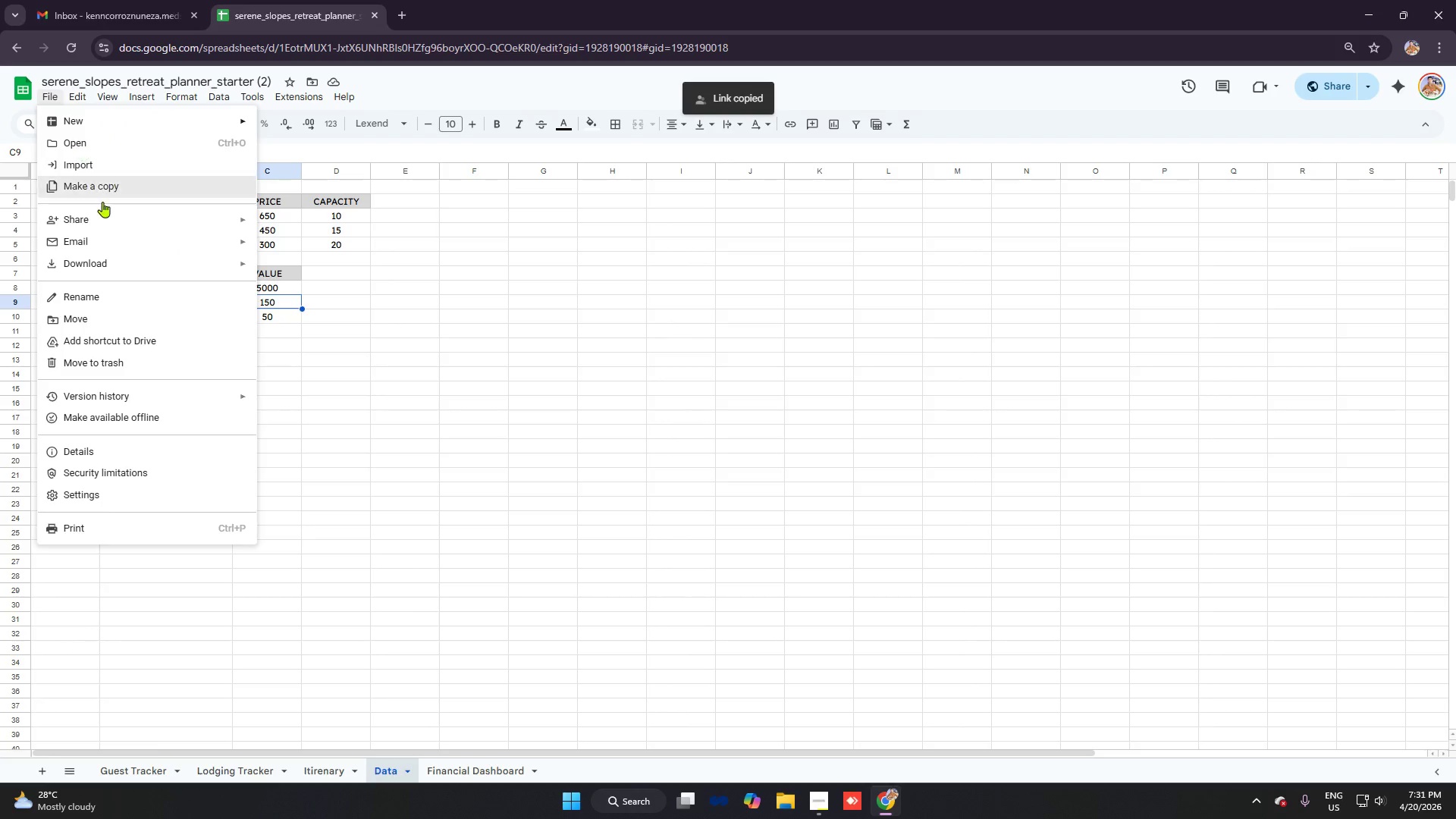 
left_click([122, 260])
 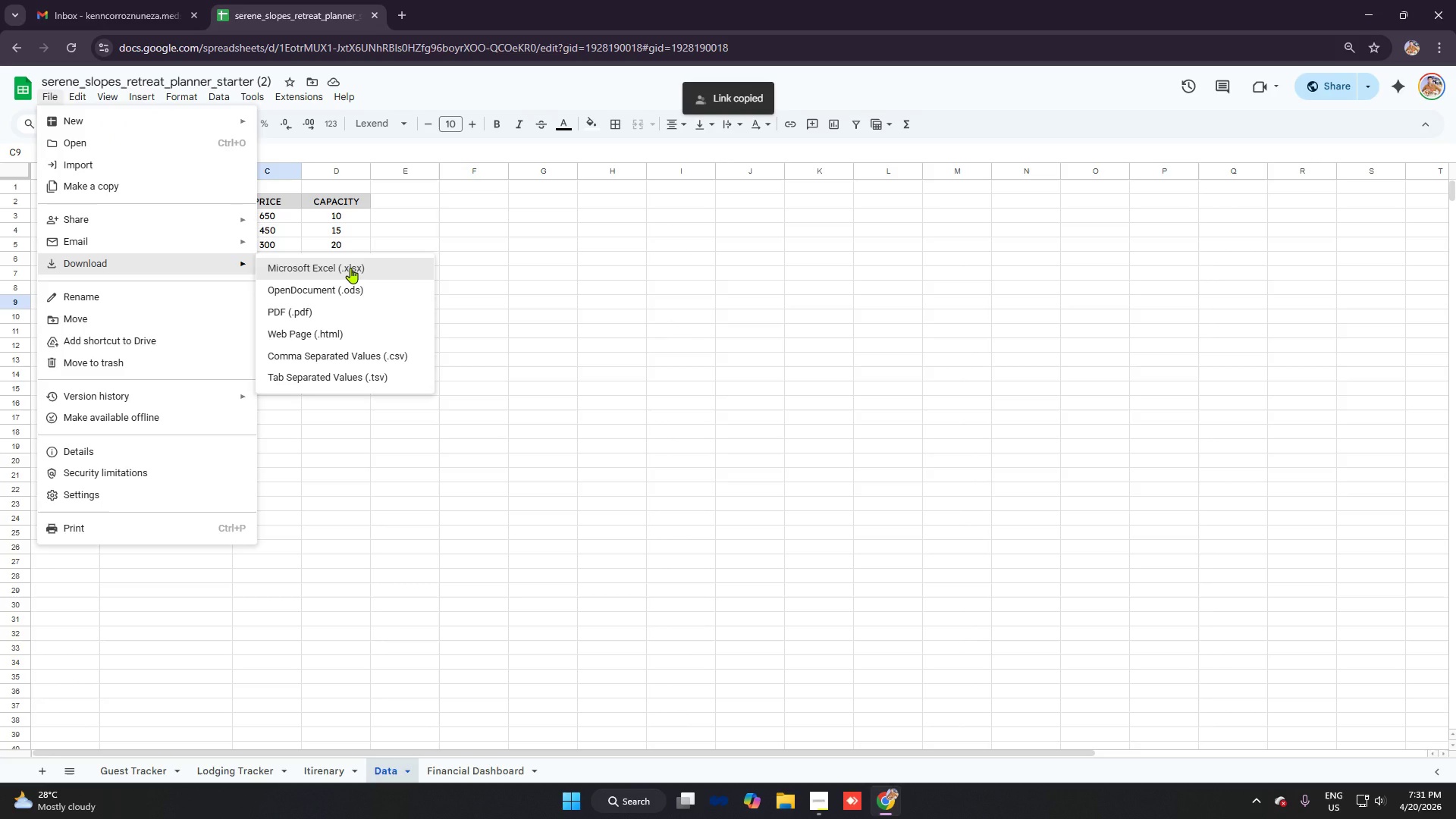 
left_click([350, 268])
 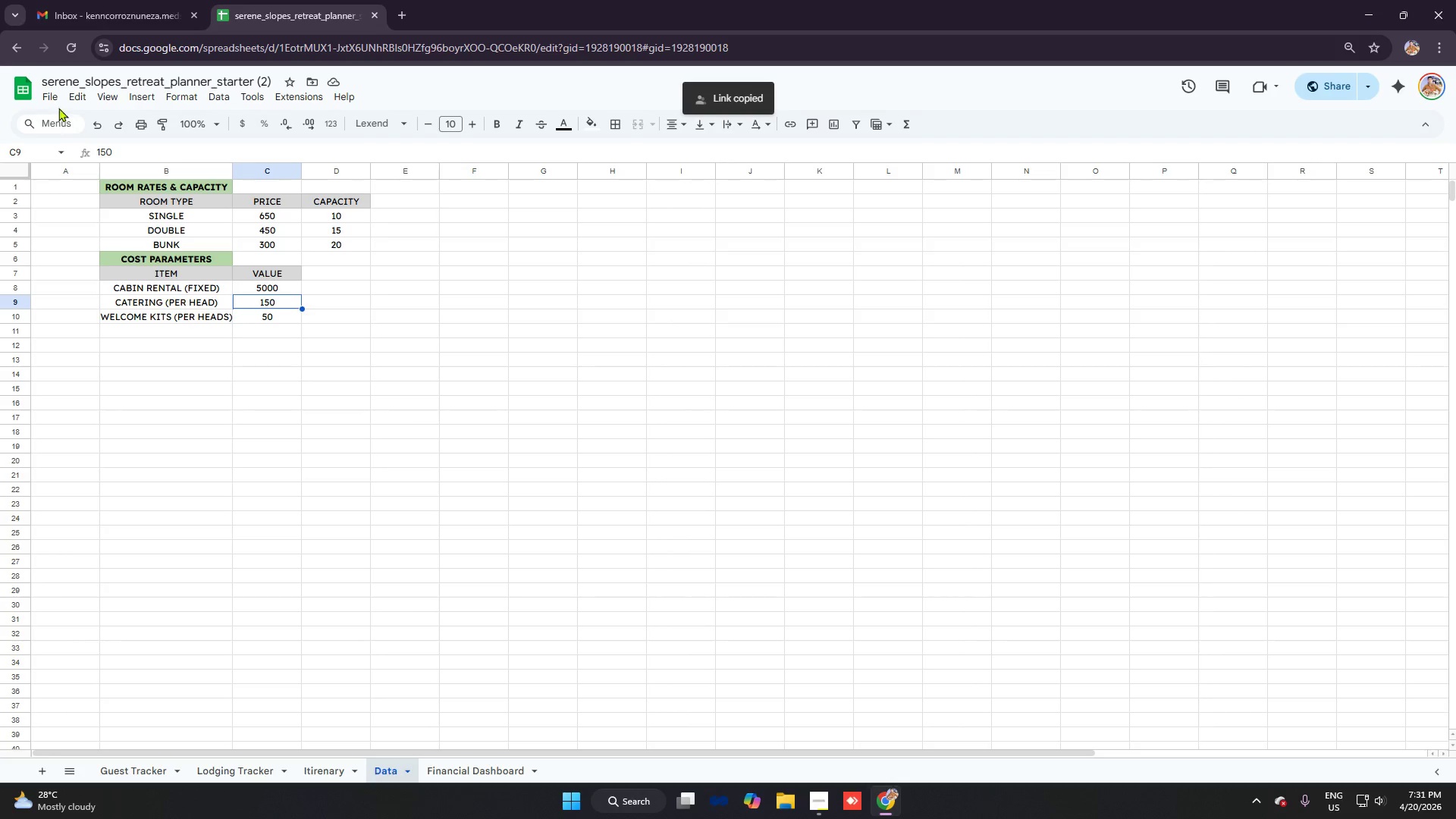 
left_click([46, 99])
 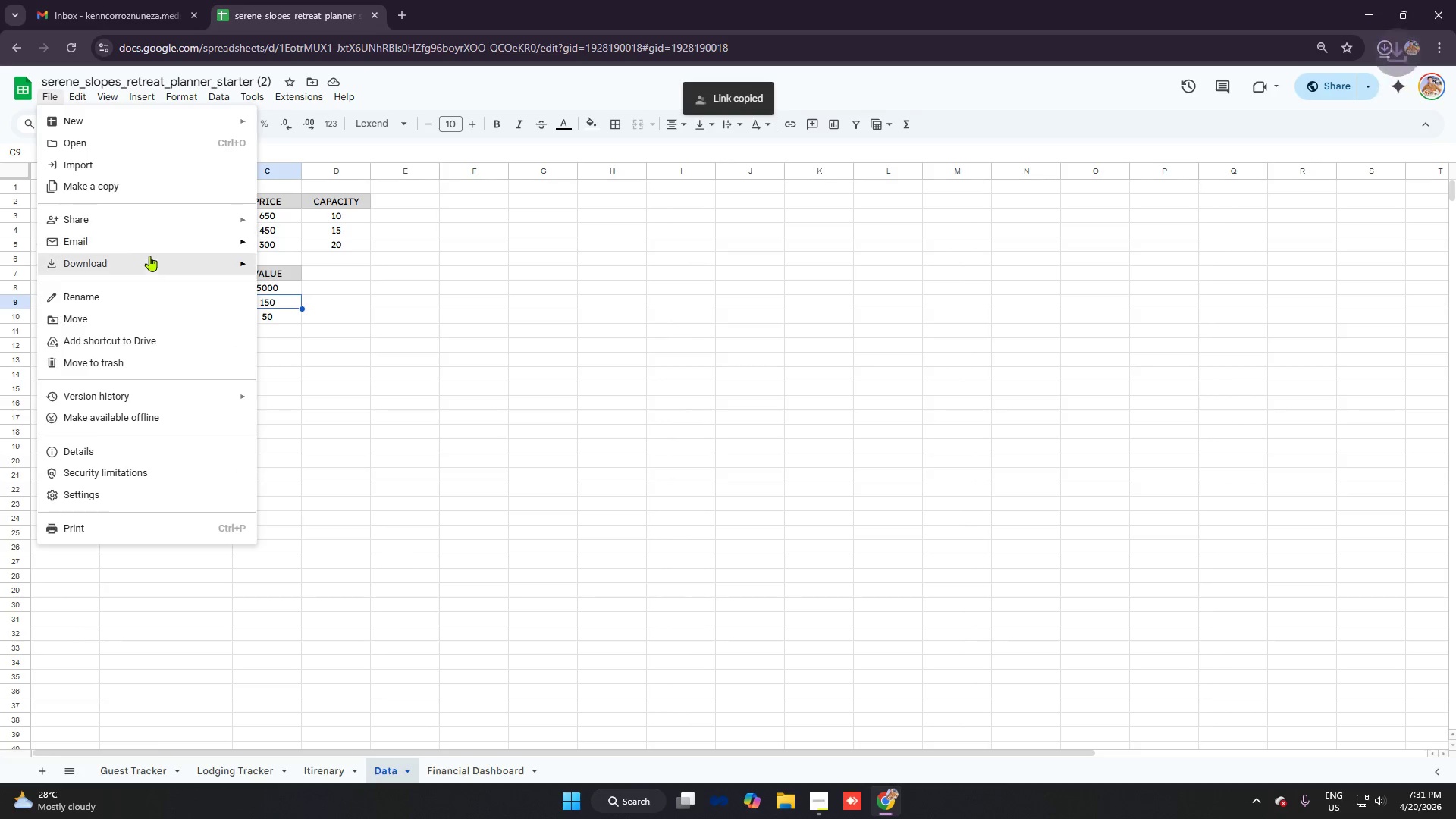 
left_click([152, 265])
 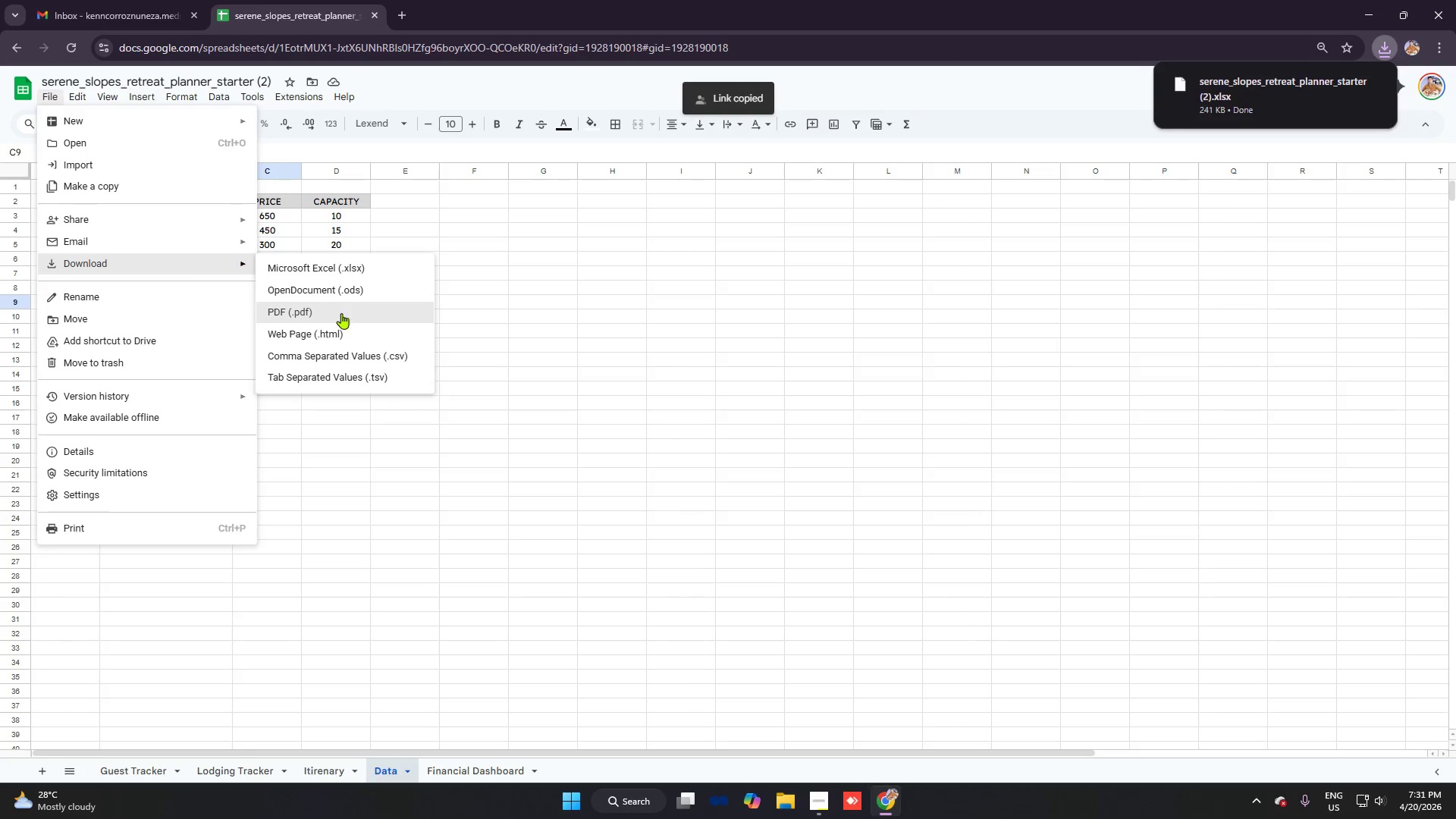 
left_click([339, 312])
 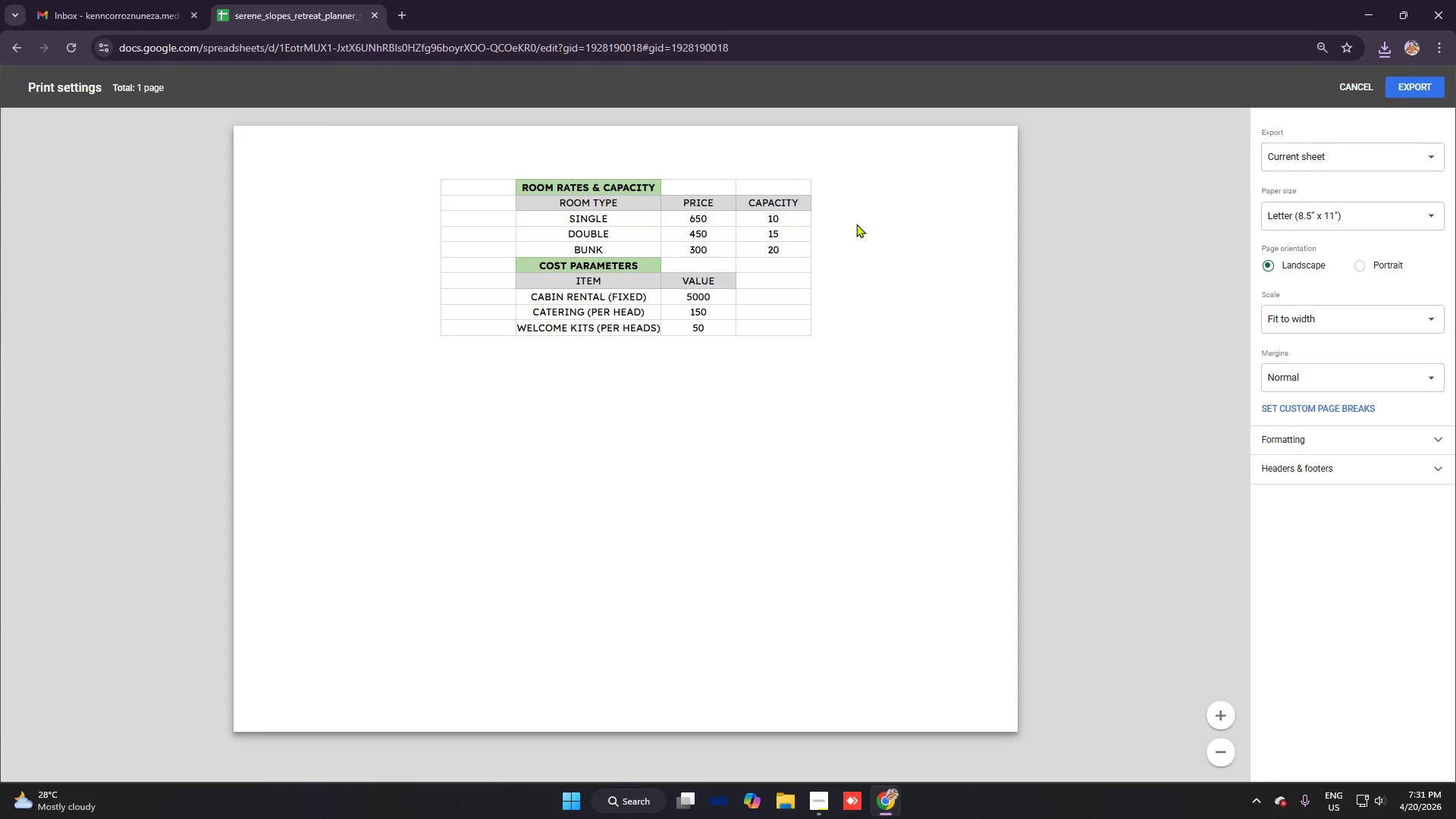 
scroll: coordinate [717, 241], scroll_direction: none, amount: 0.0
 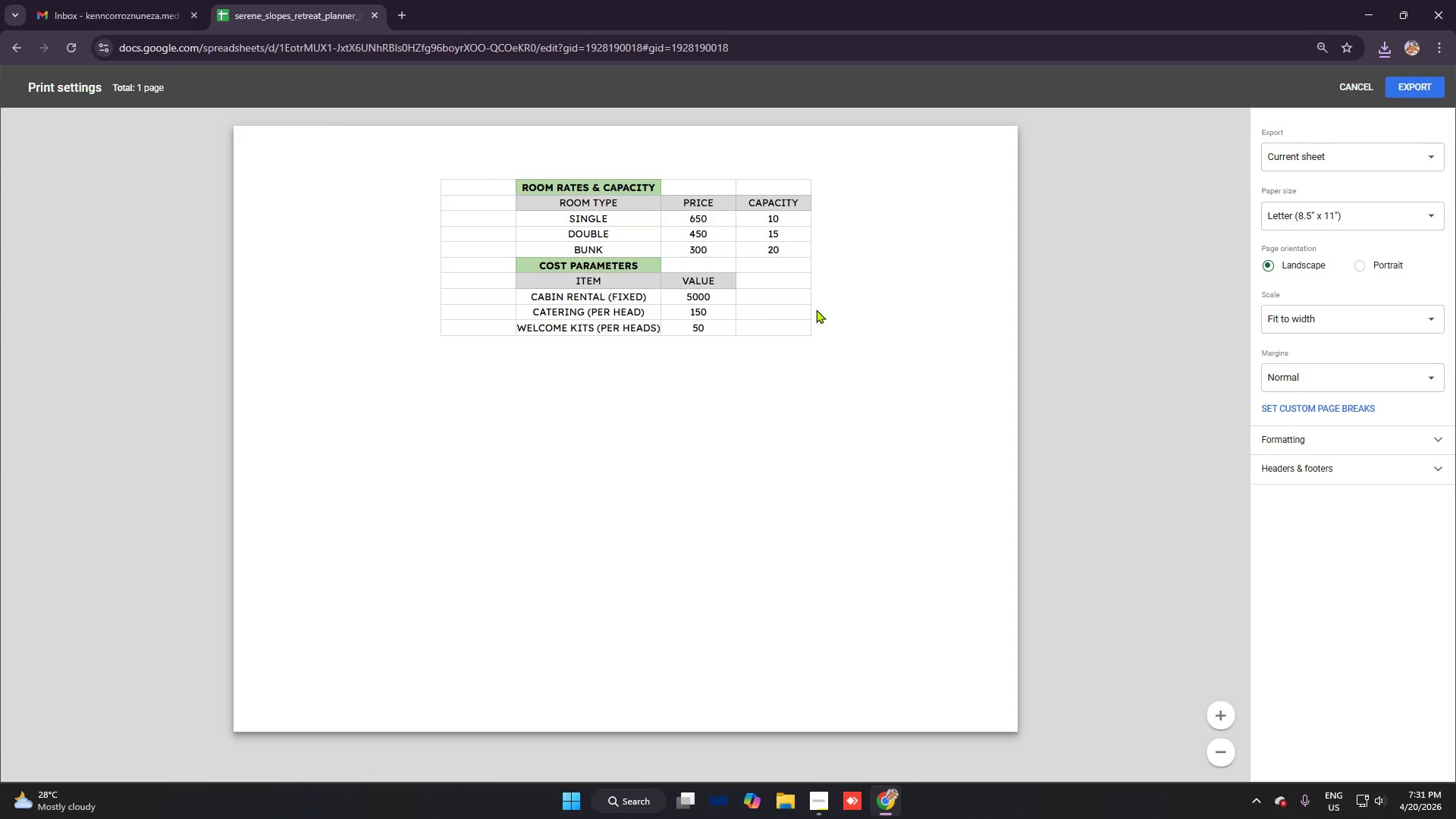 
scroll: coordinate [684, 389], scroll_direction: down, amount: 3.0
 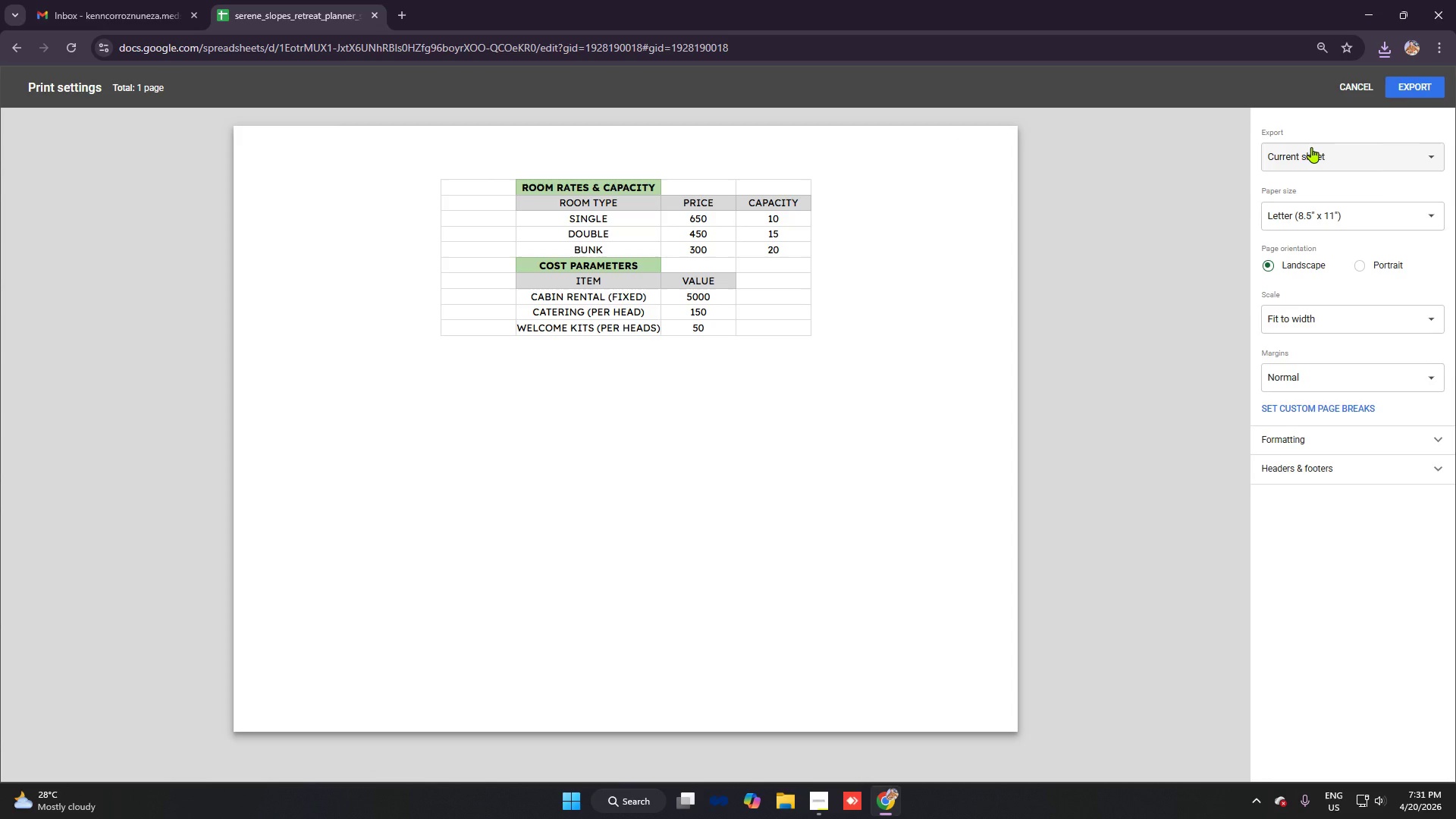 
left_click([1311, 147])
 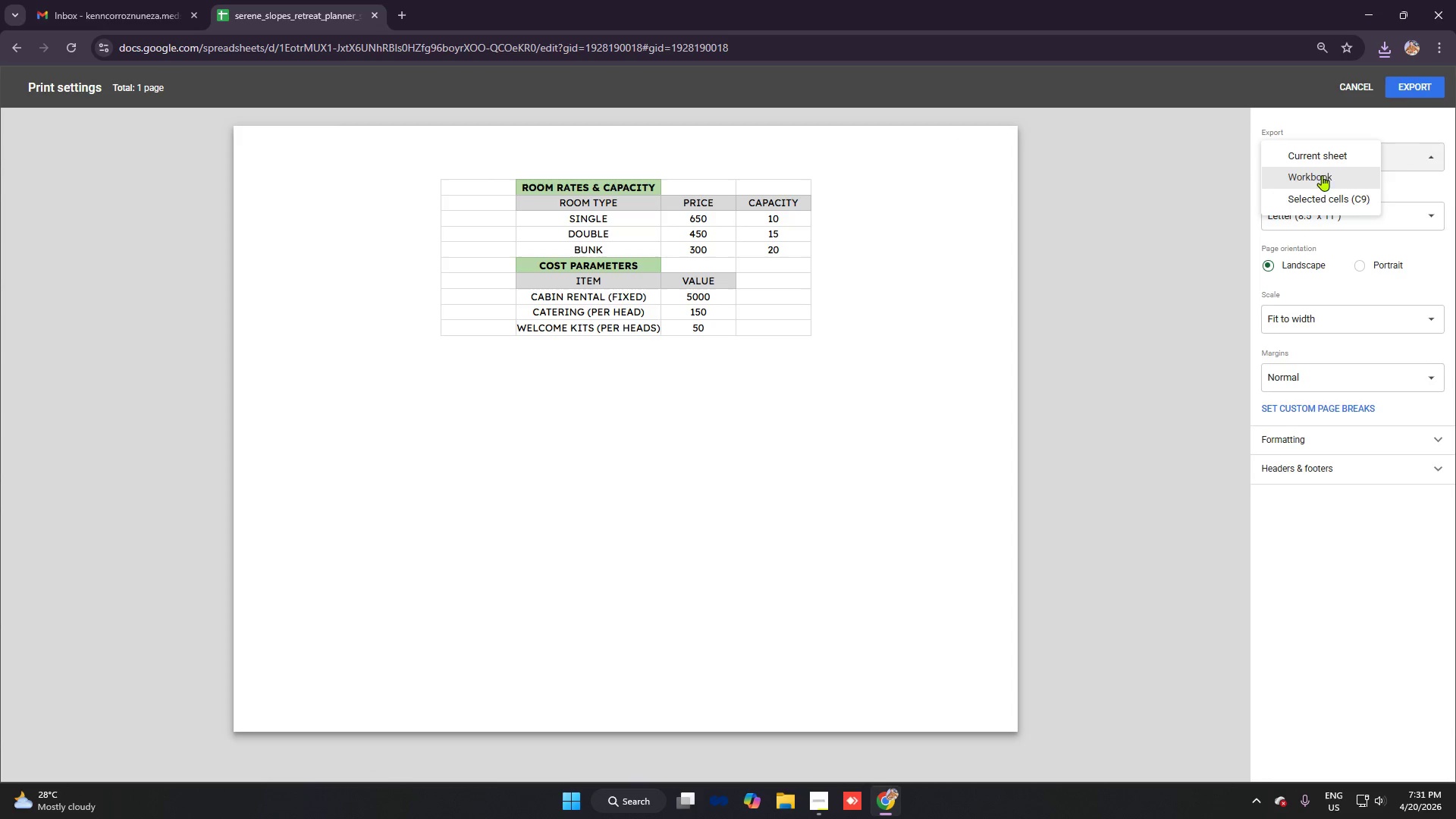 
left_click([1322, 171])
 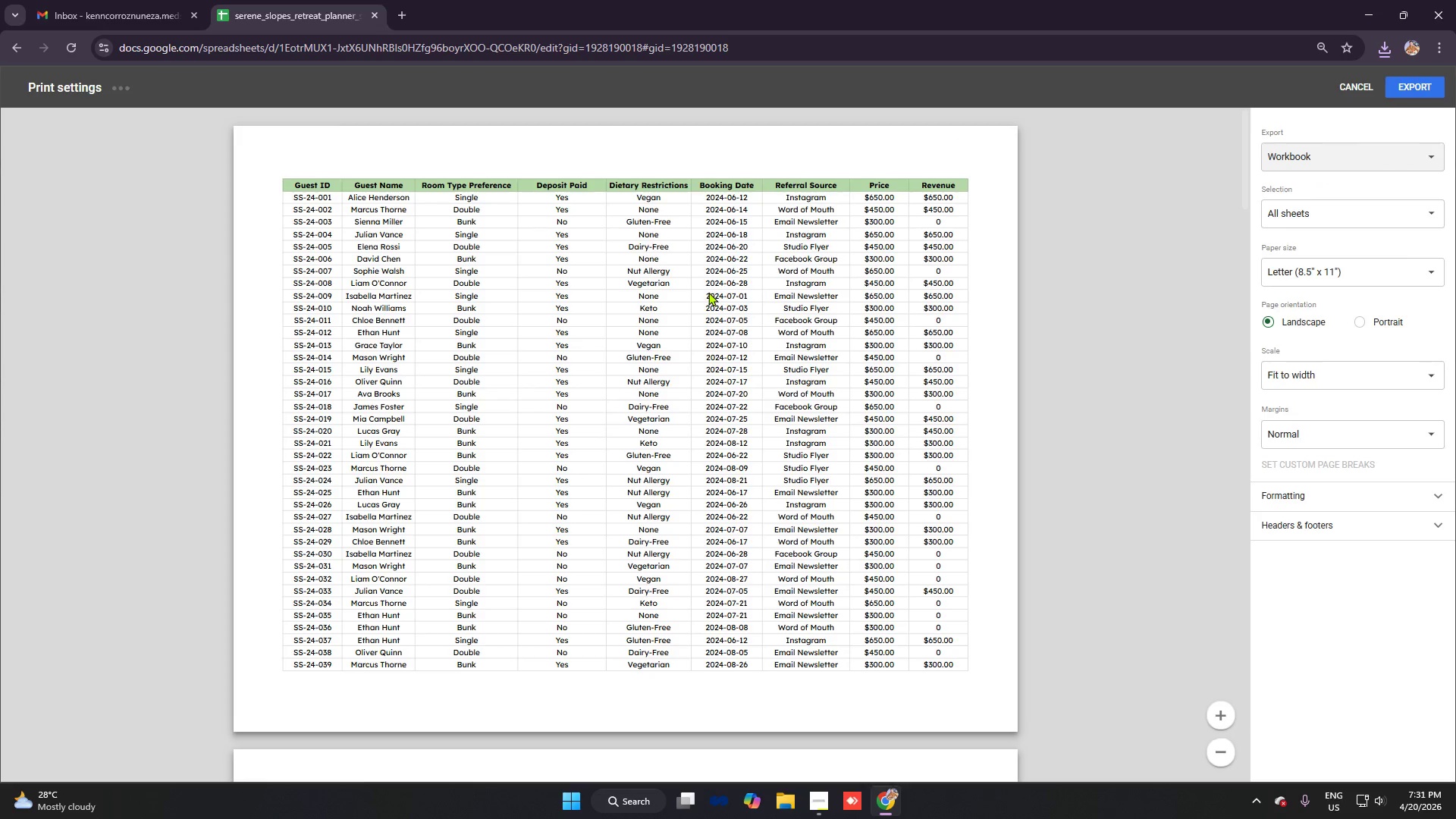 
scroll: coordinate [679, 309], scroll_direction: down, amount: 51.0
 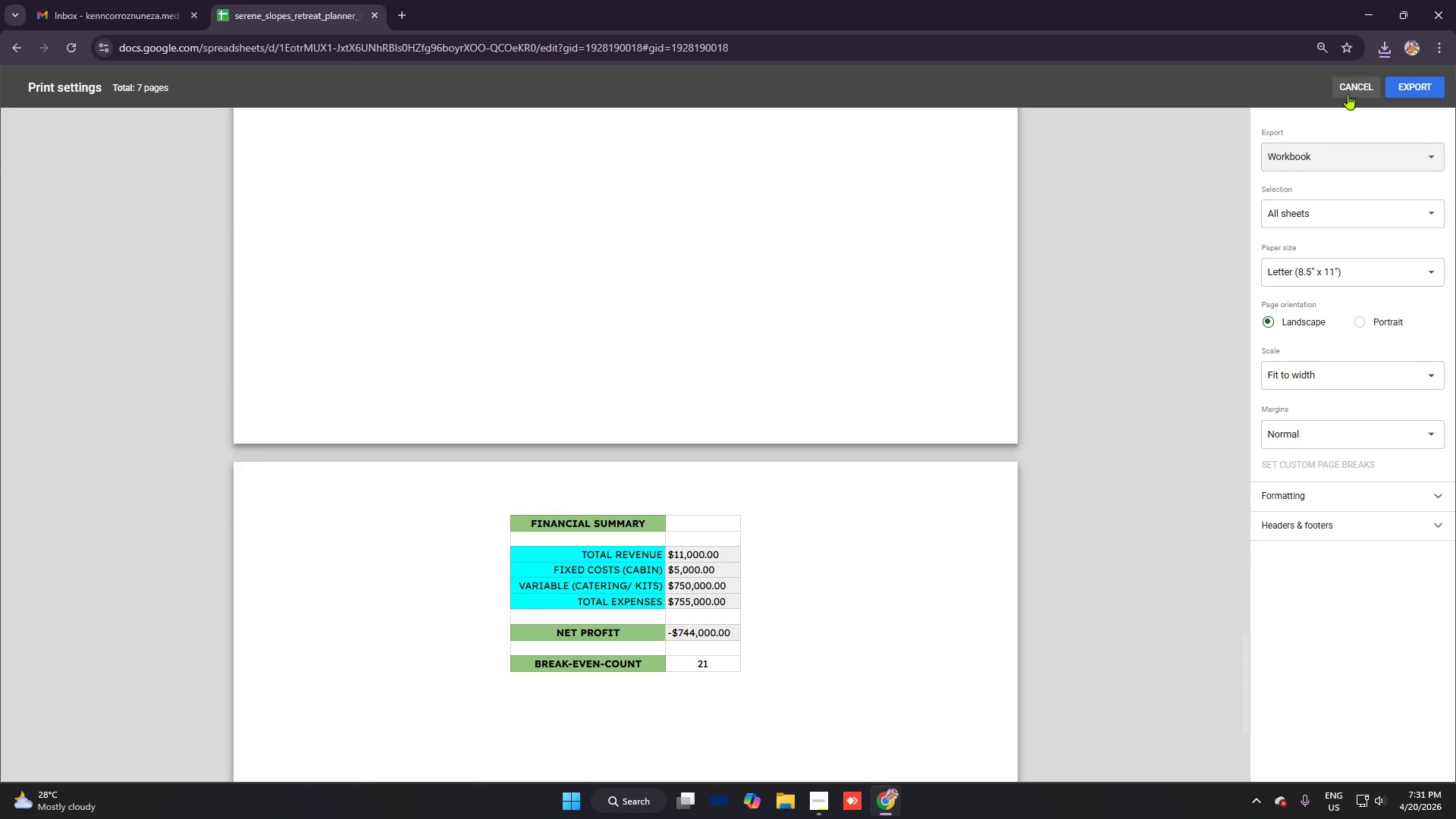 
left_click([1348, 92])
 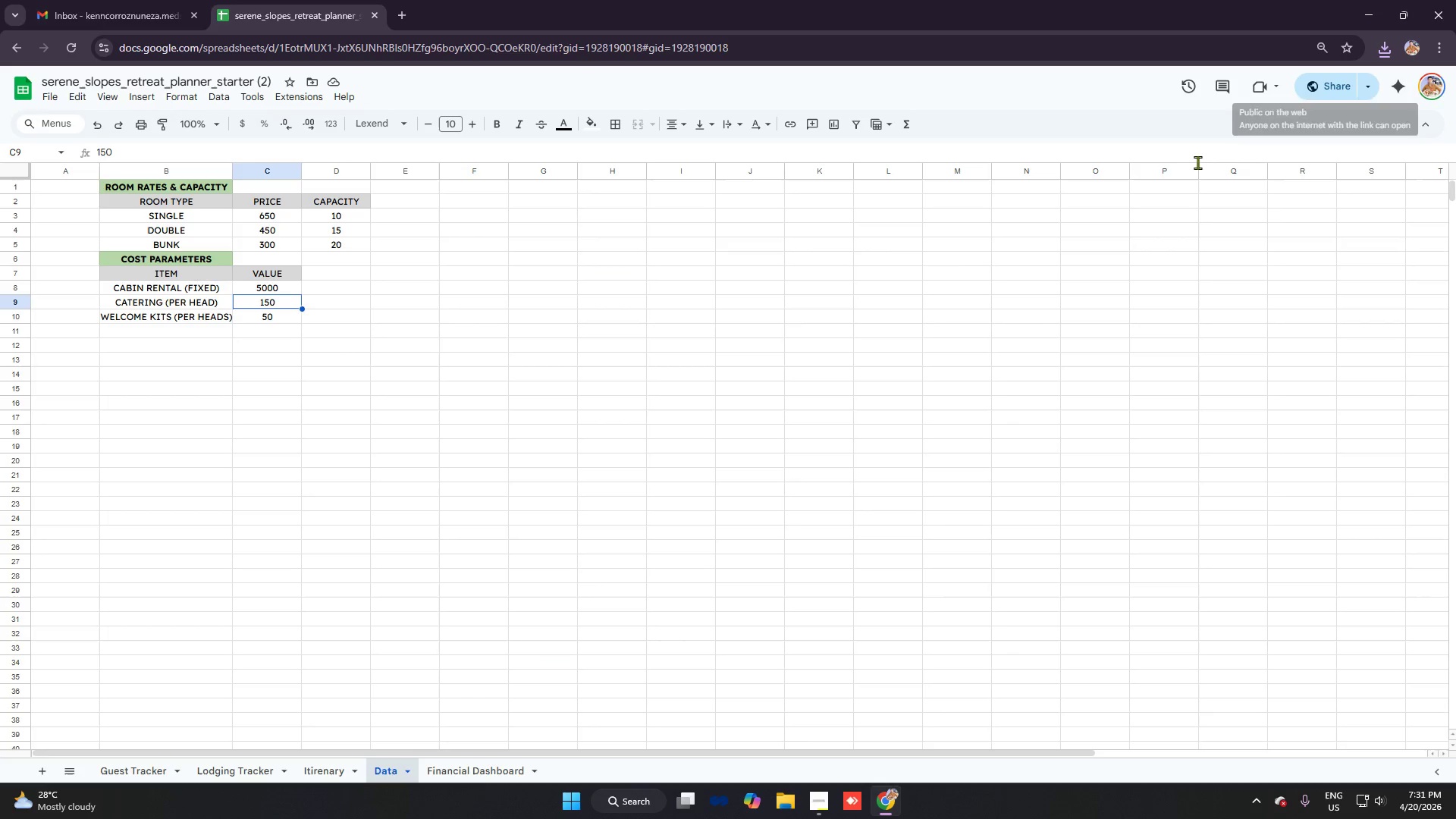 
key(Alt+AltLeft)
 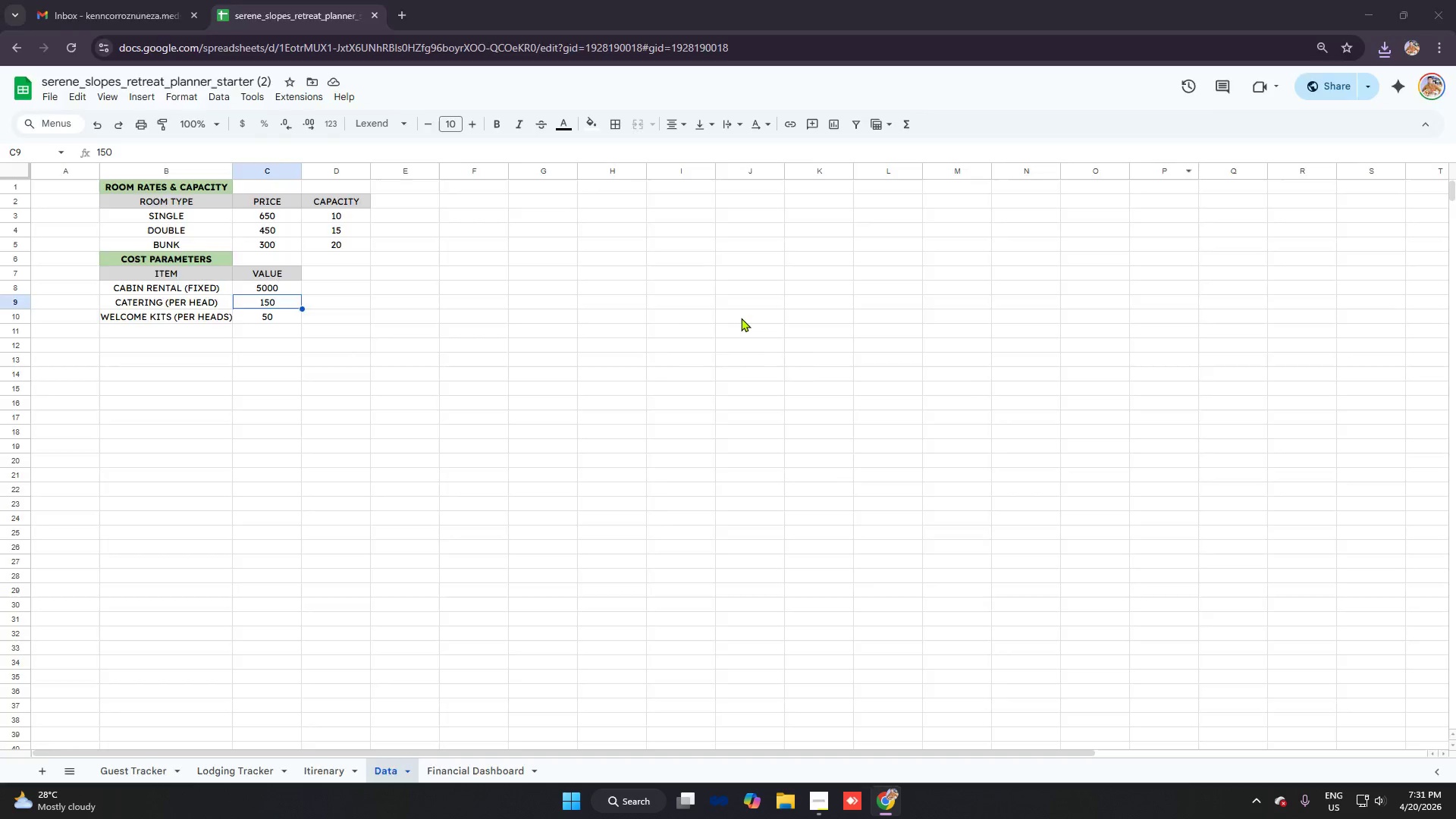 
key(Alt+Tab)